 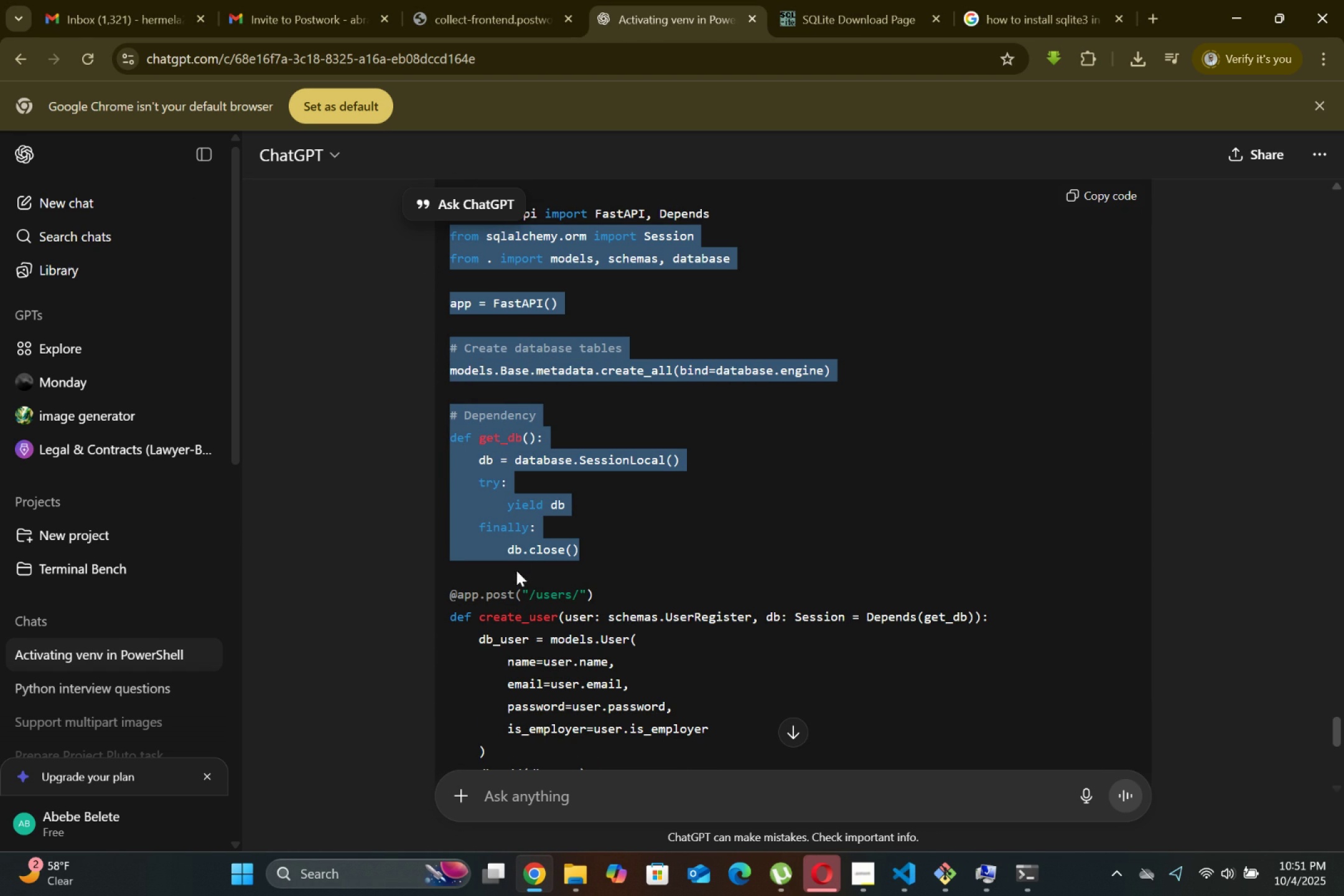 
left_click([905, 895])
 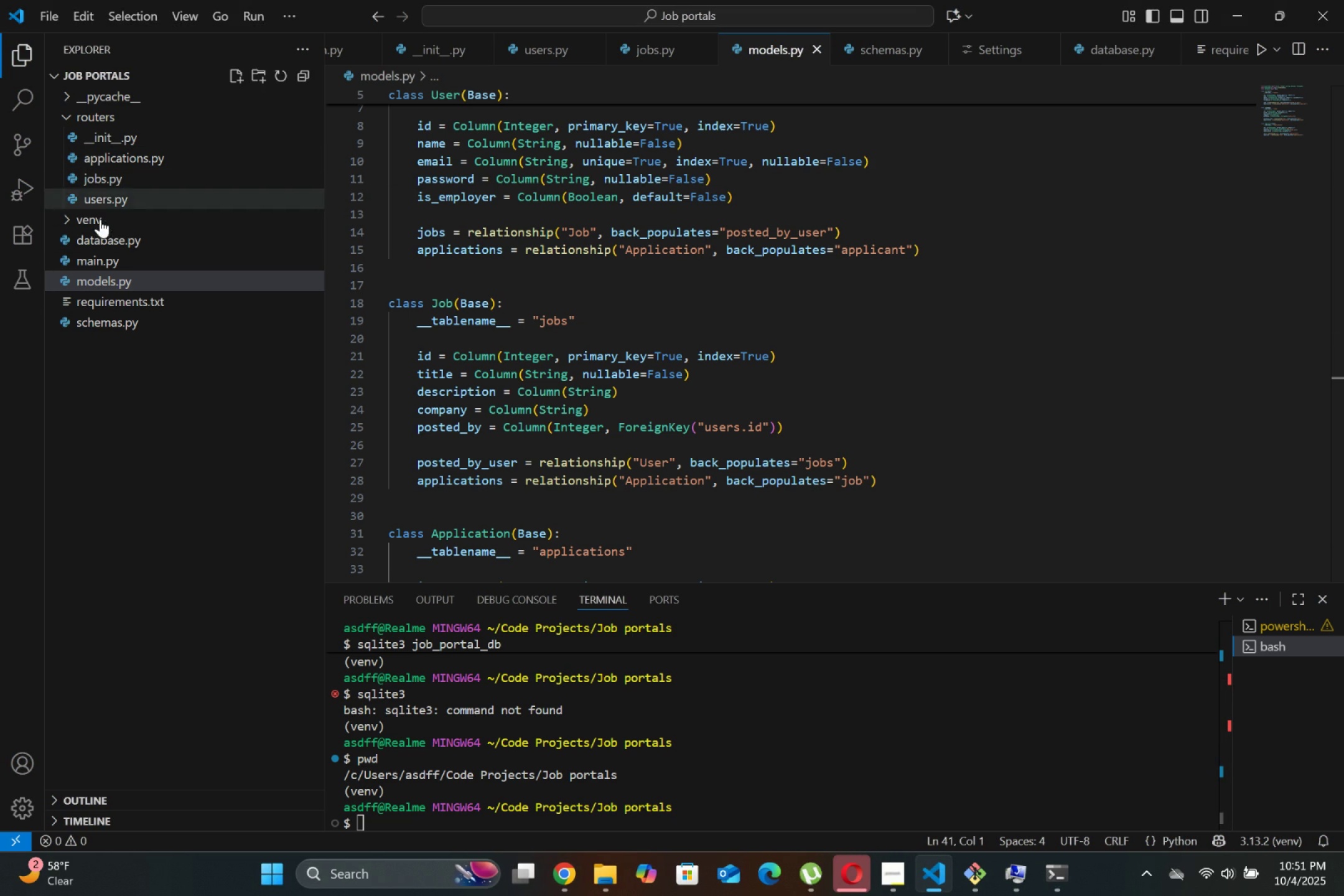 
wait(5.57)
 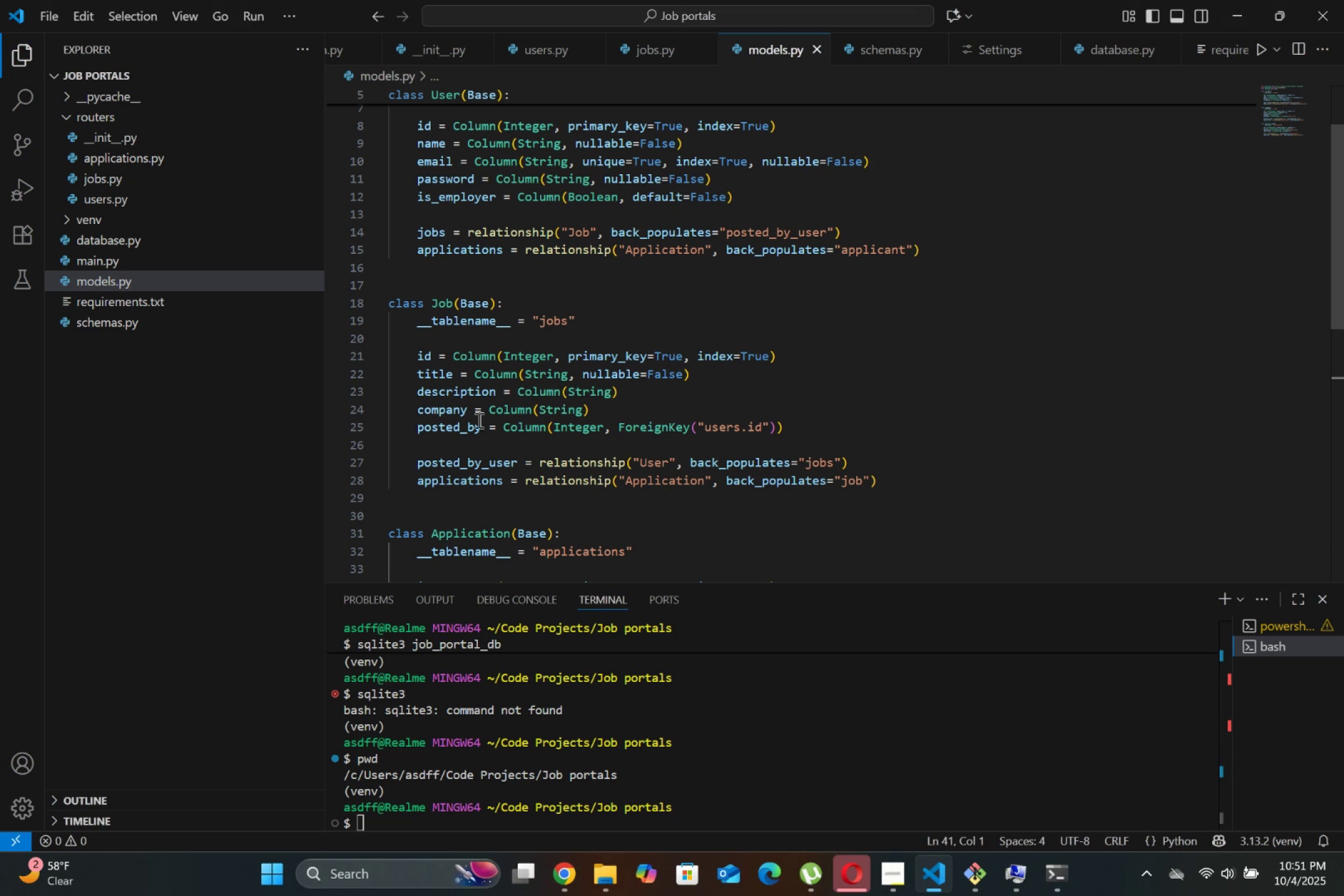 
left_click([100, 261])
 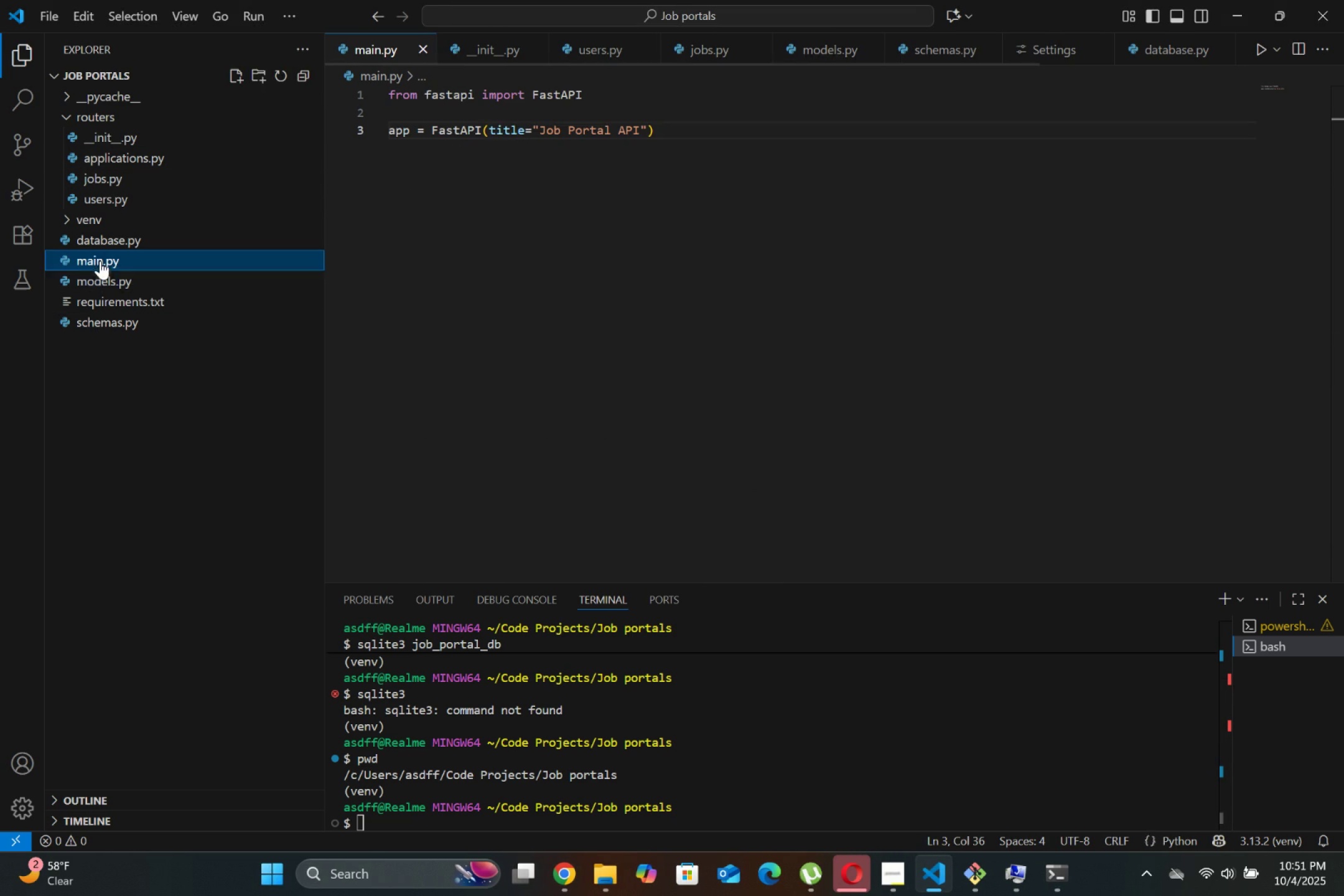 
scroll: coordinate [428, 352], scroll_direction: up, amount: 1.0